 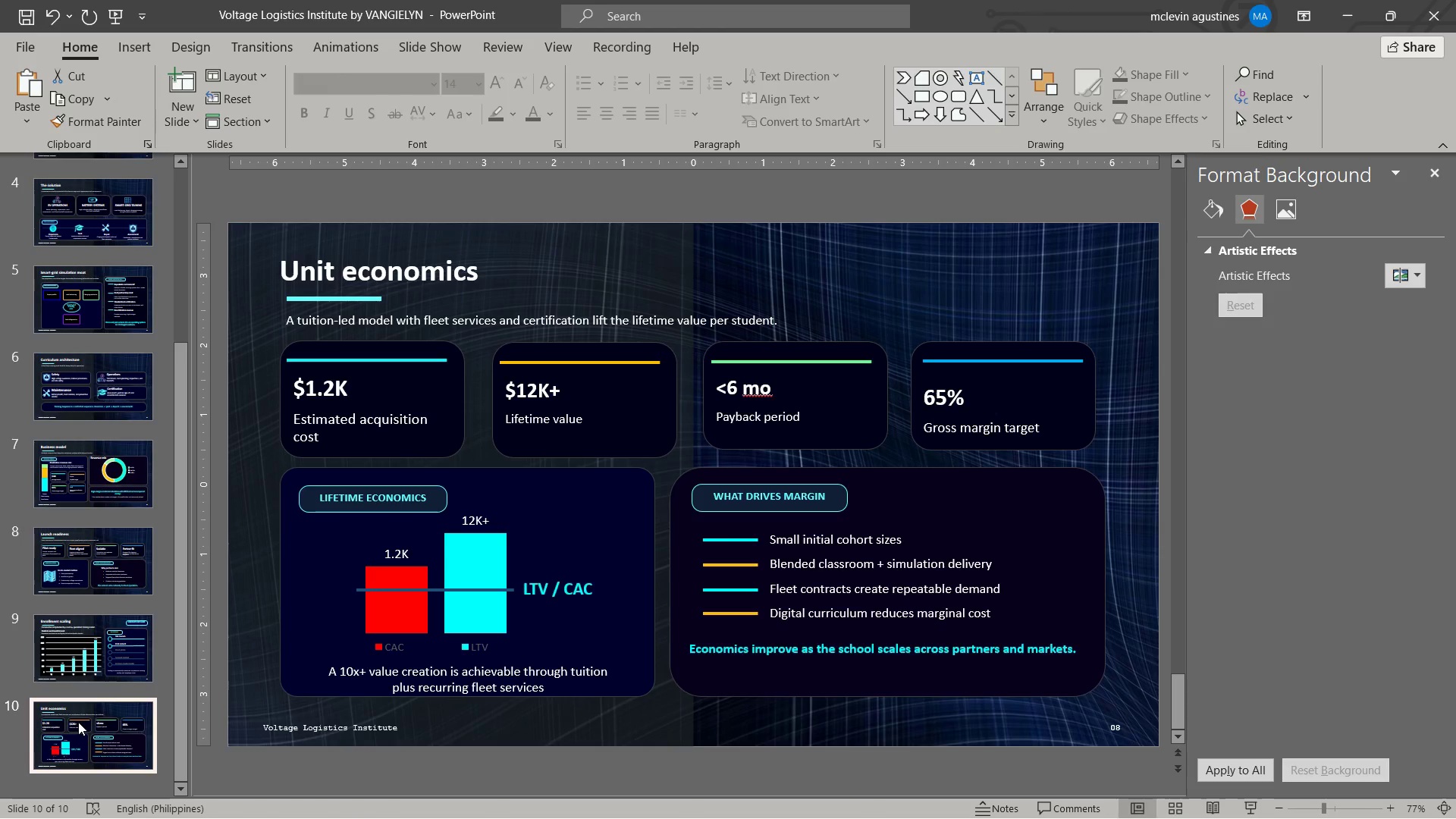 
key(Control+C)
 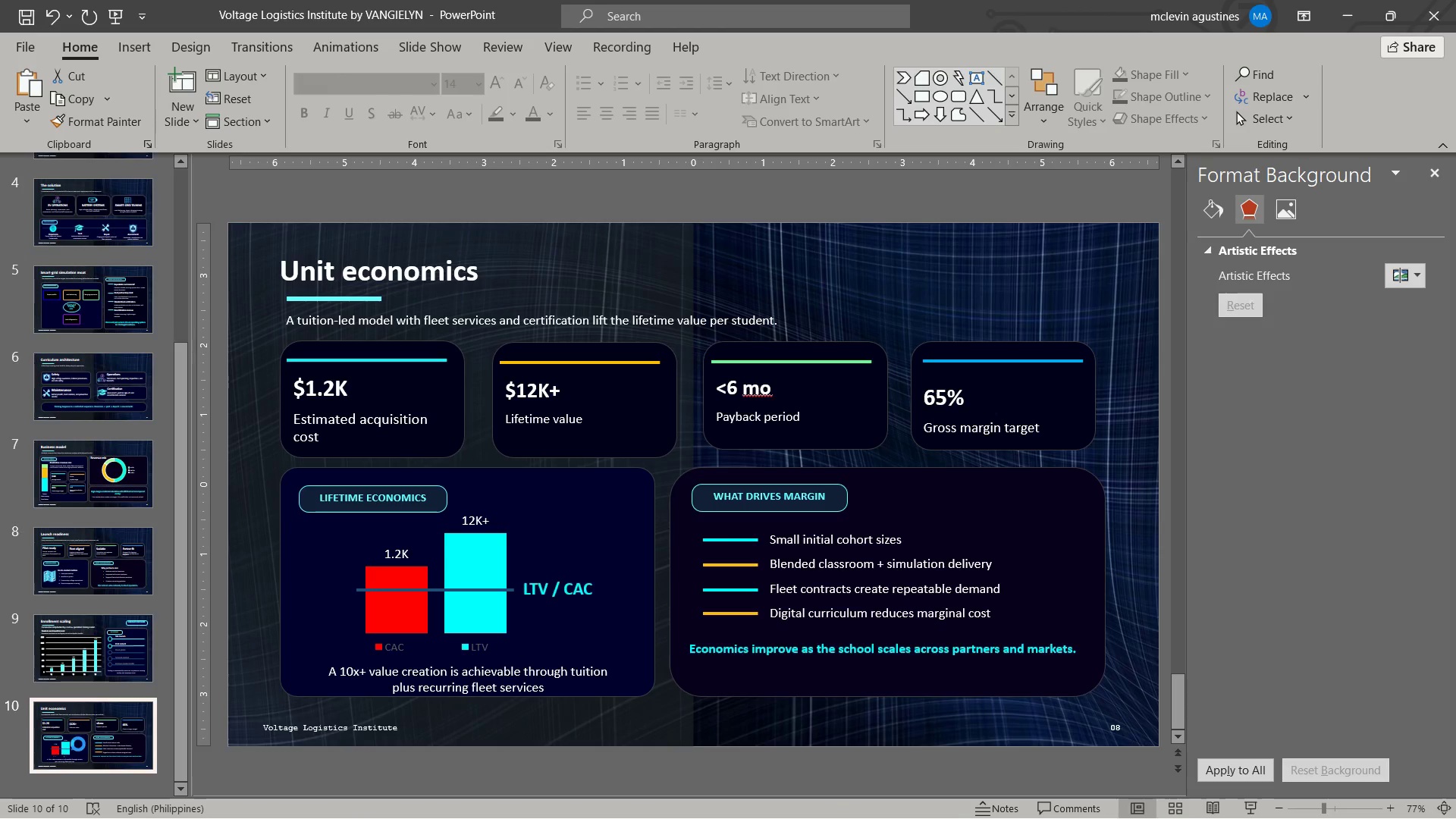 
key(Control+V)
 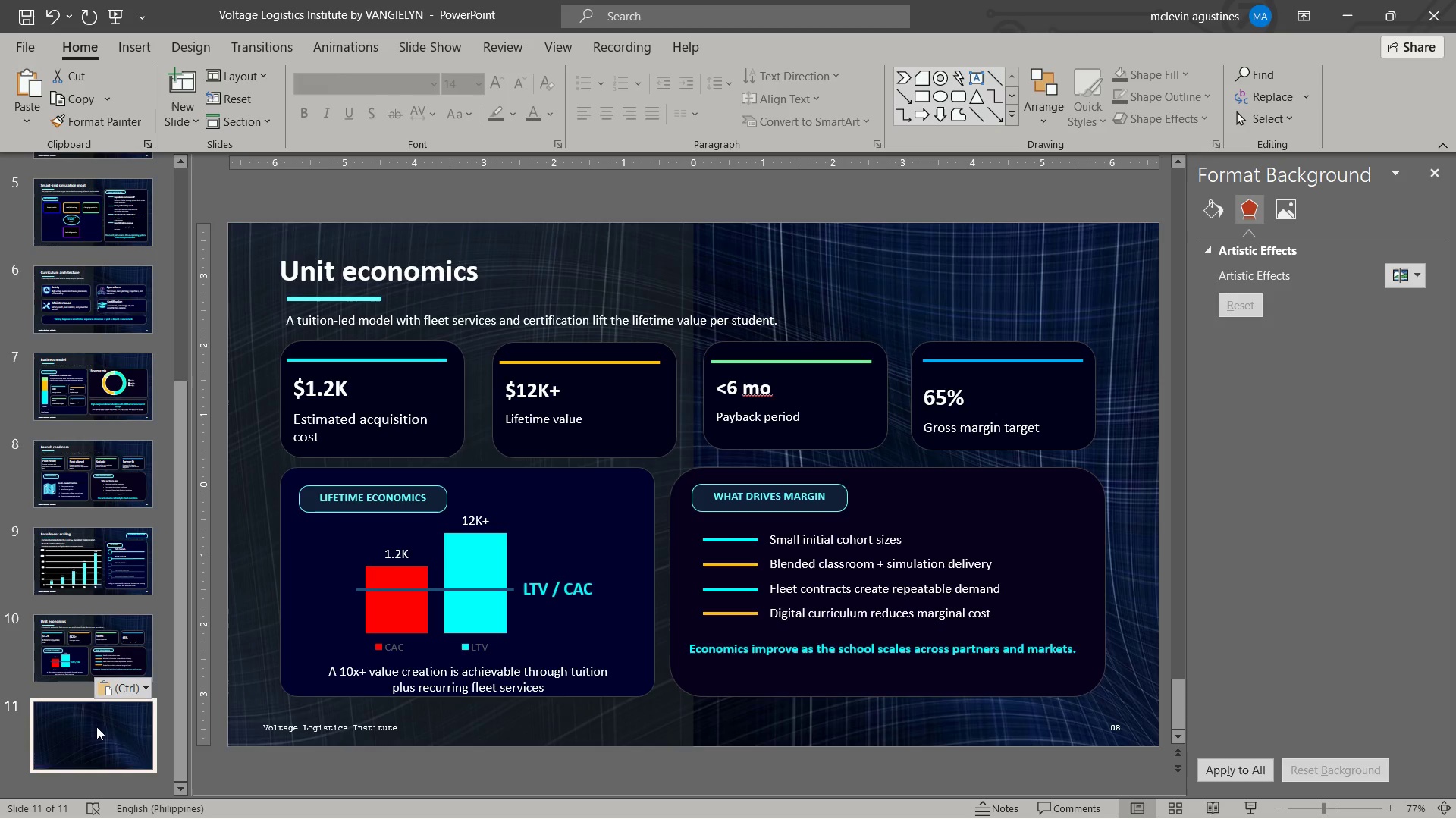 
left_click([96, 726])
 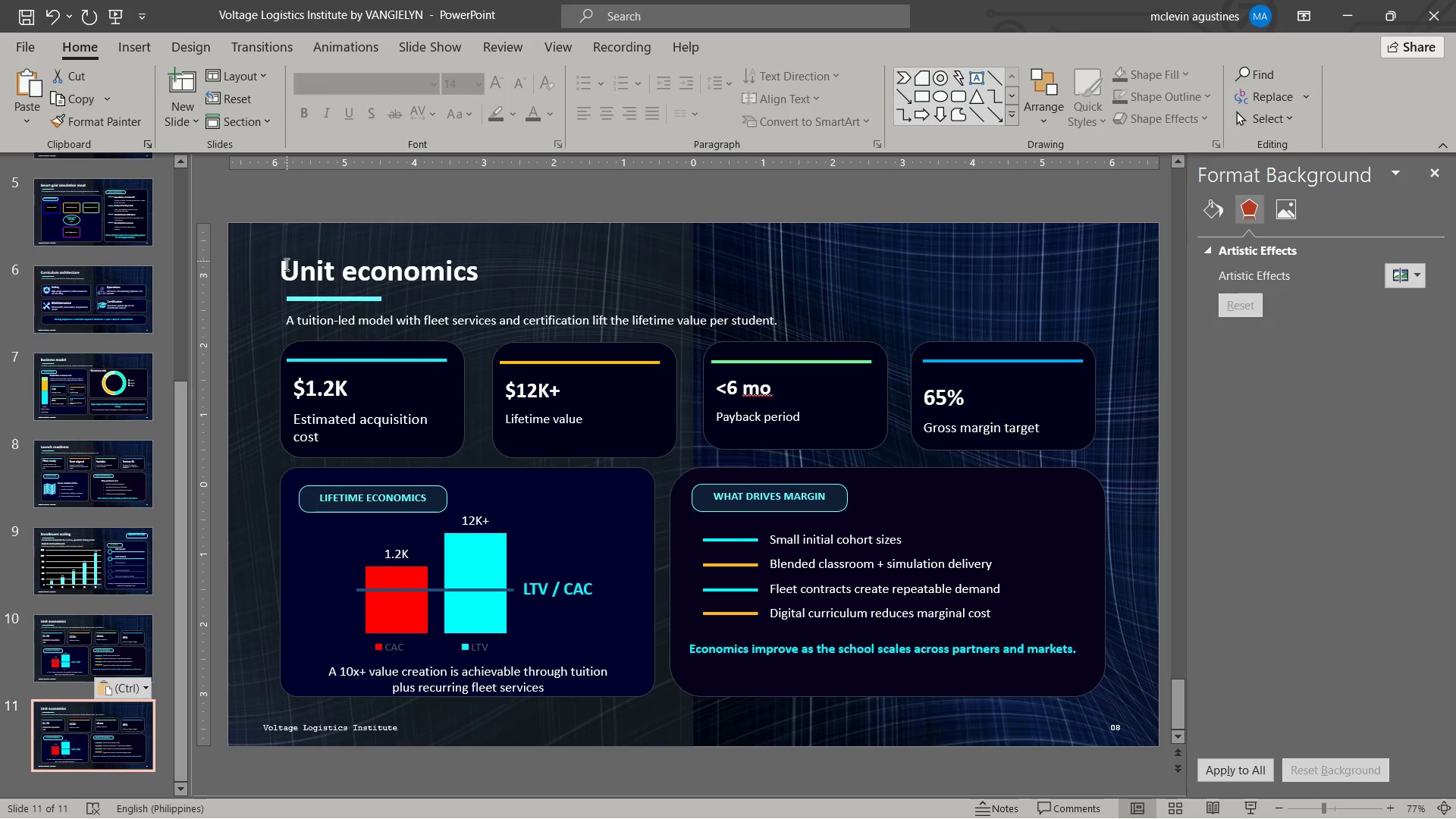 
left_click_drag(start_coordinate=[279, 271], to_coordinate=[362, 280])
 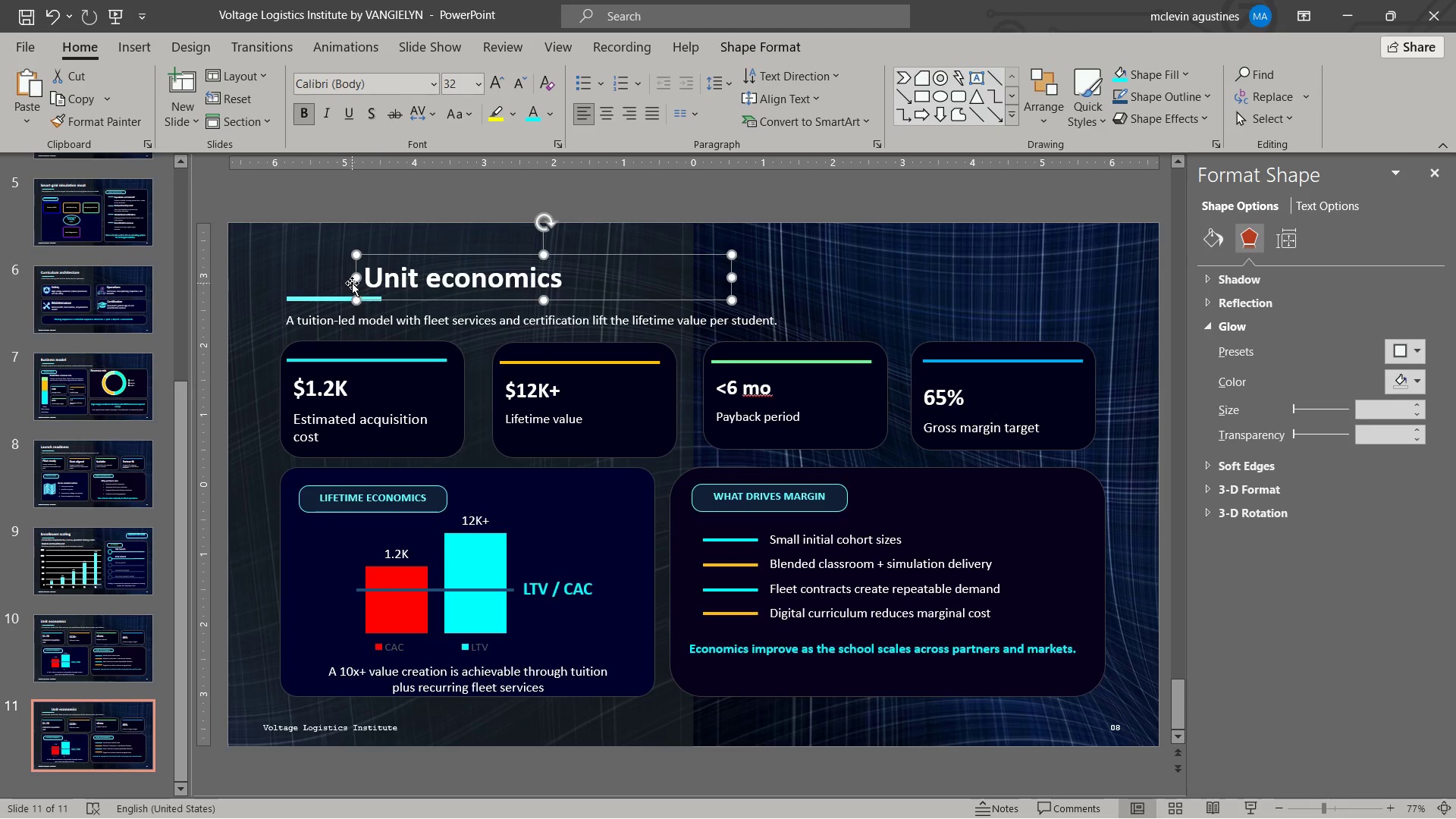 
key(Control+ControlLeft)
 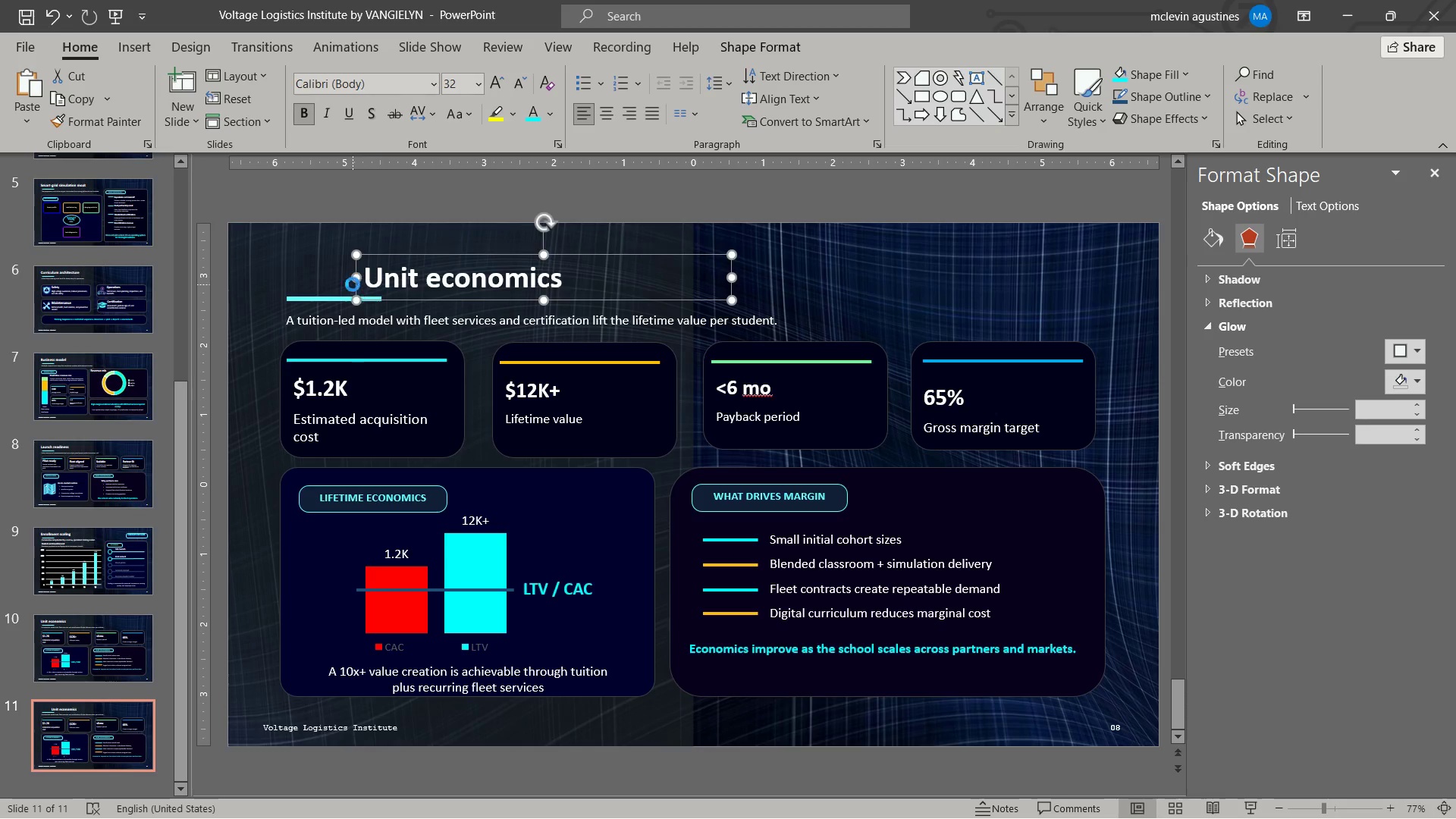 
key(Control+Z)
 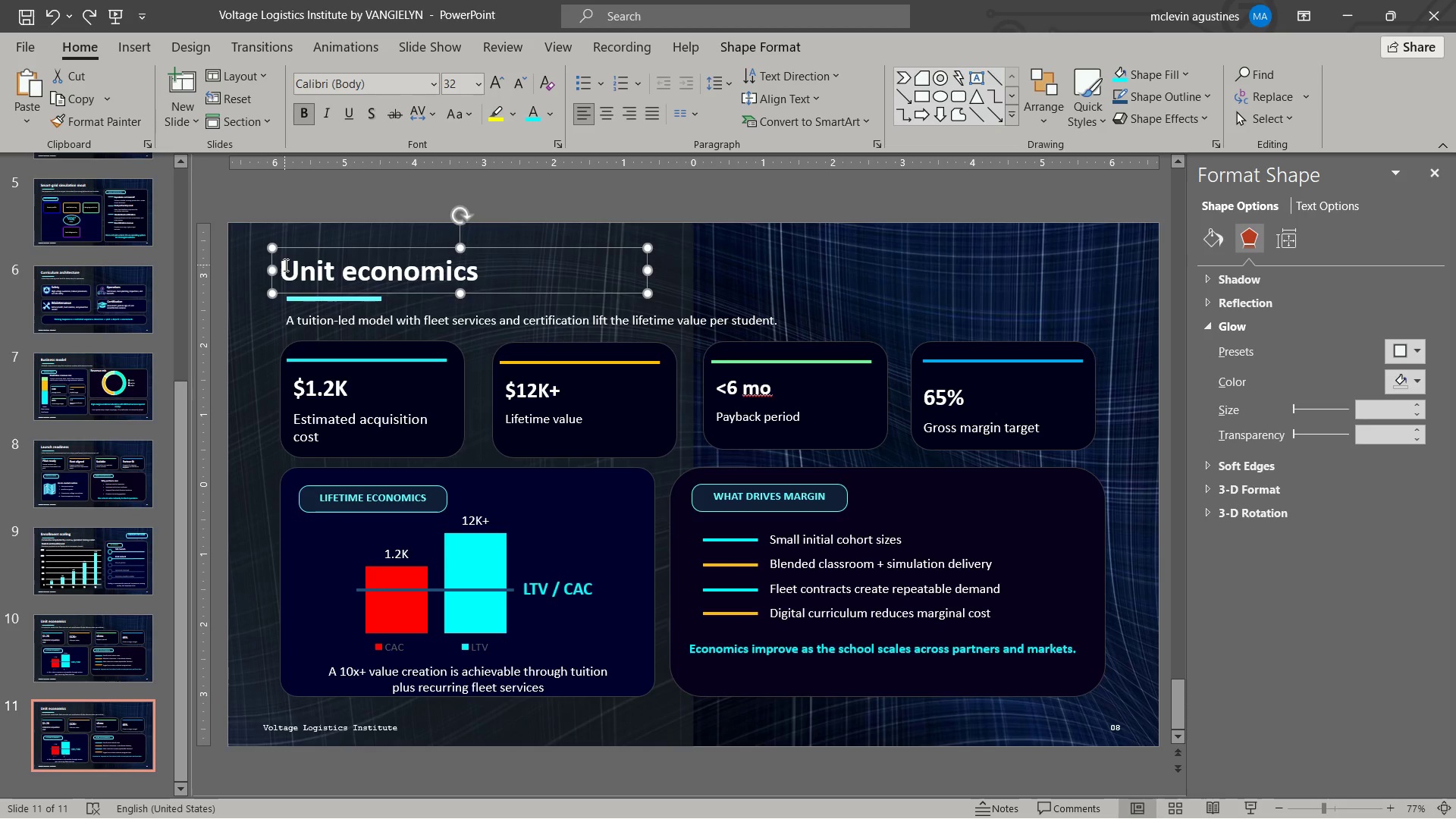 
left_click_drag(start_coordinate=[285, 264], to_coordinate=[500, 264])
 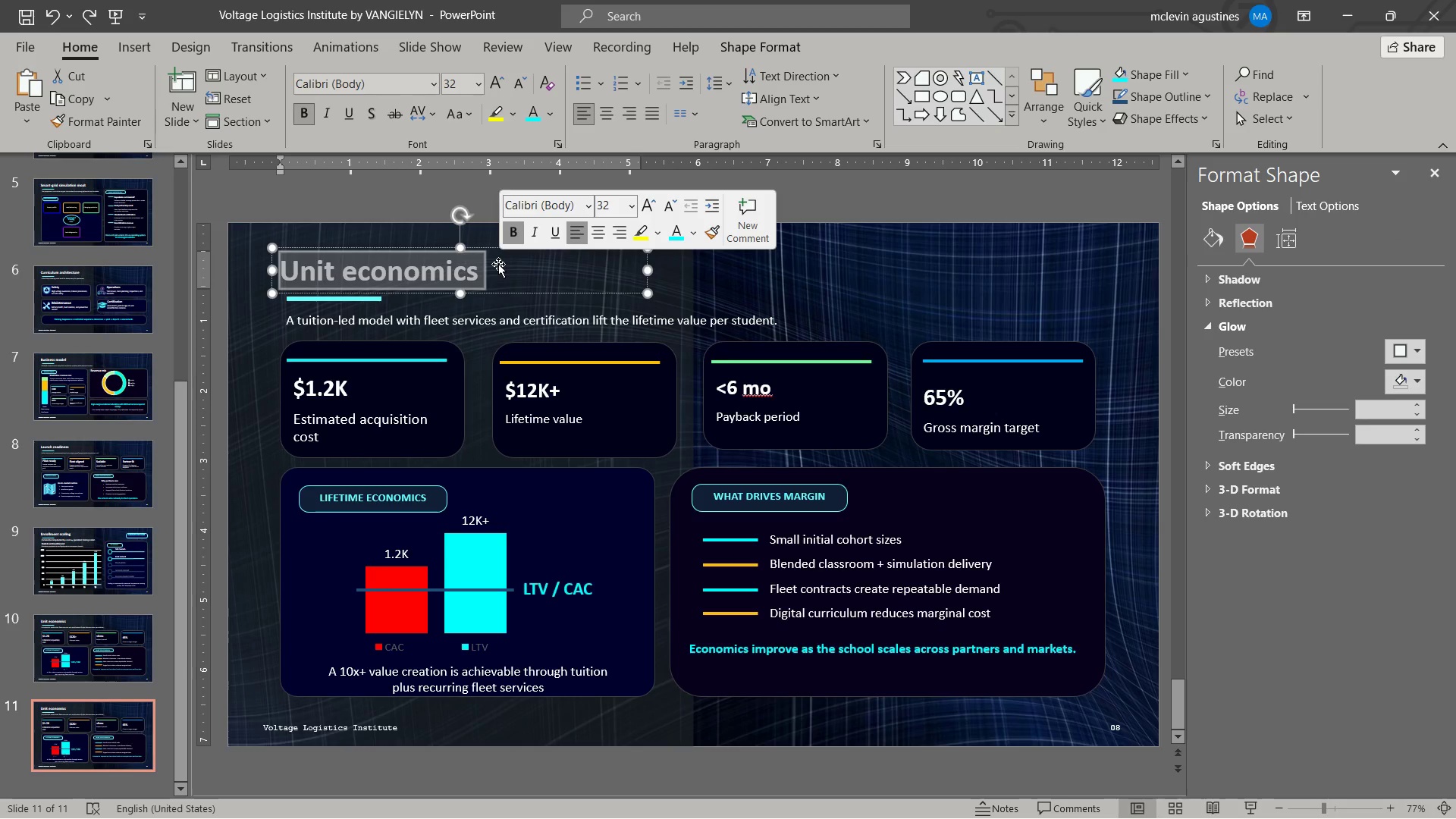 
type(funding ask)
 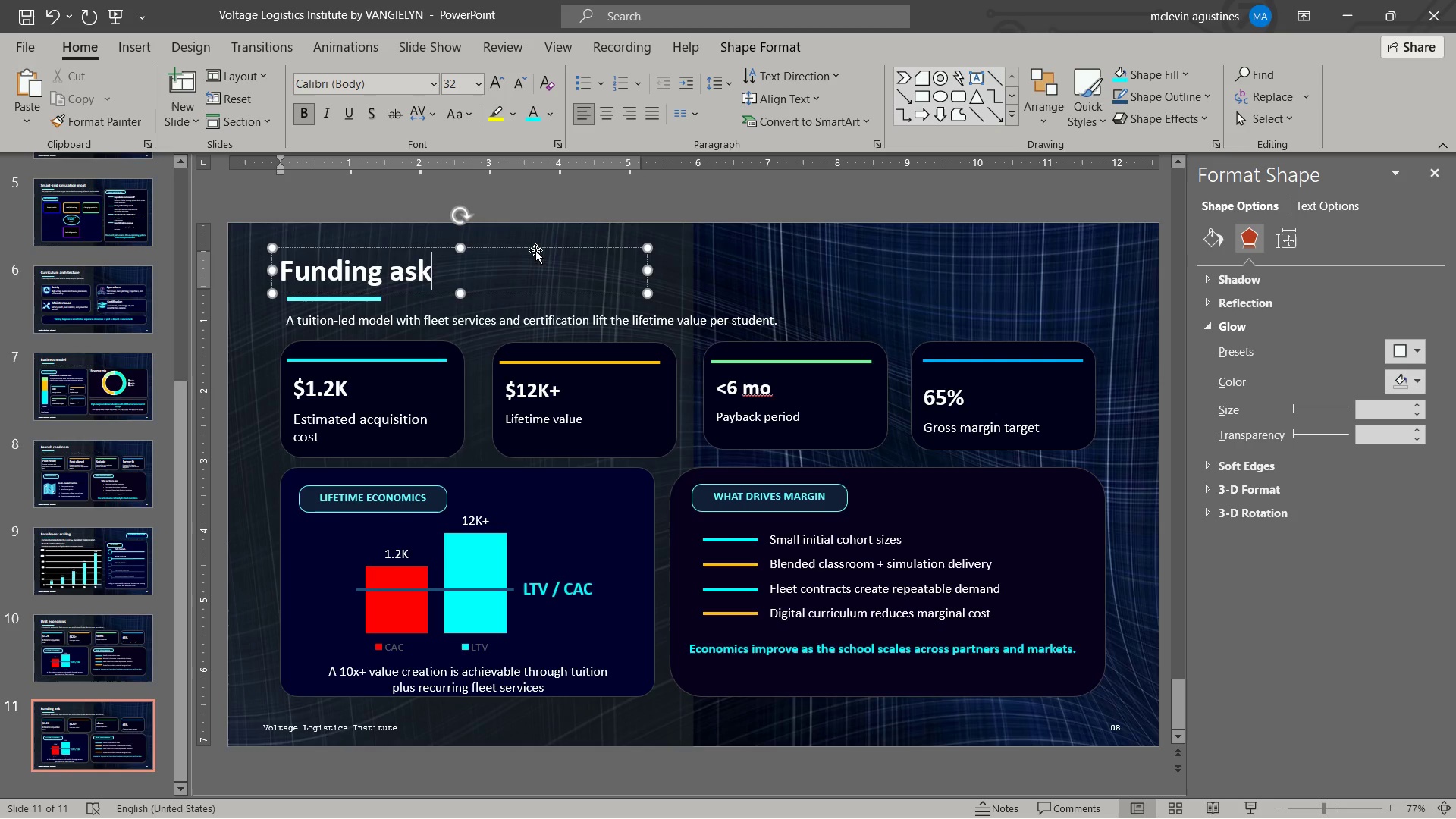 
key(Escape)
 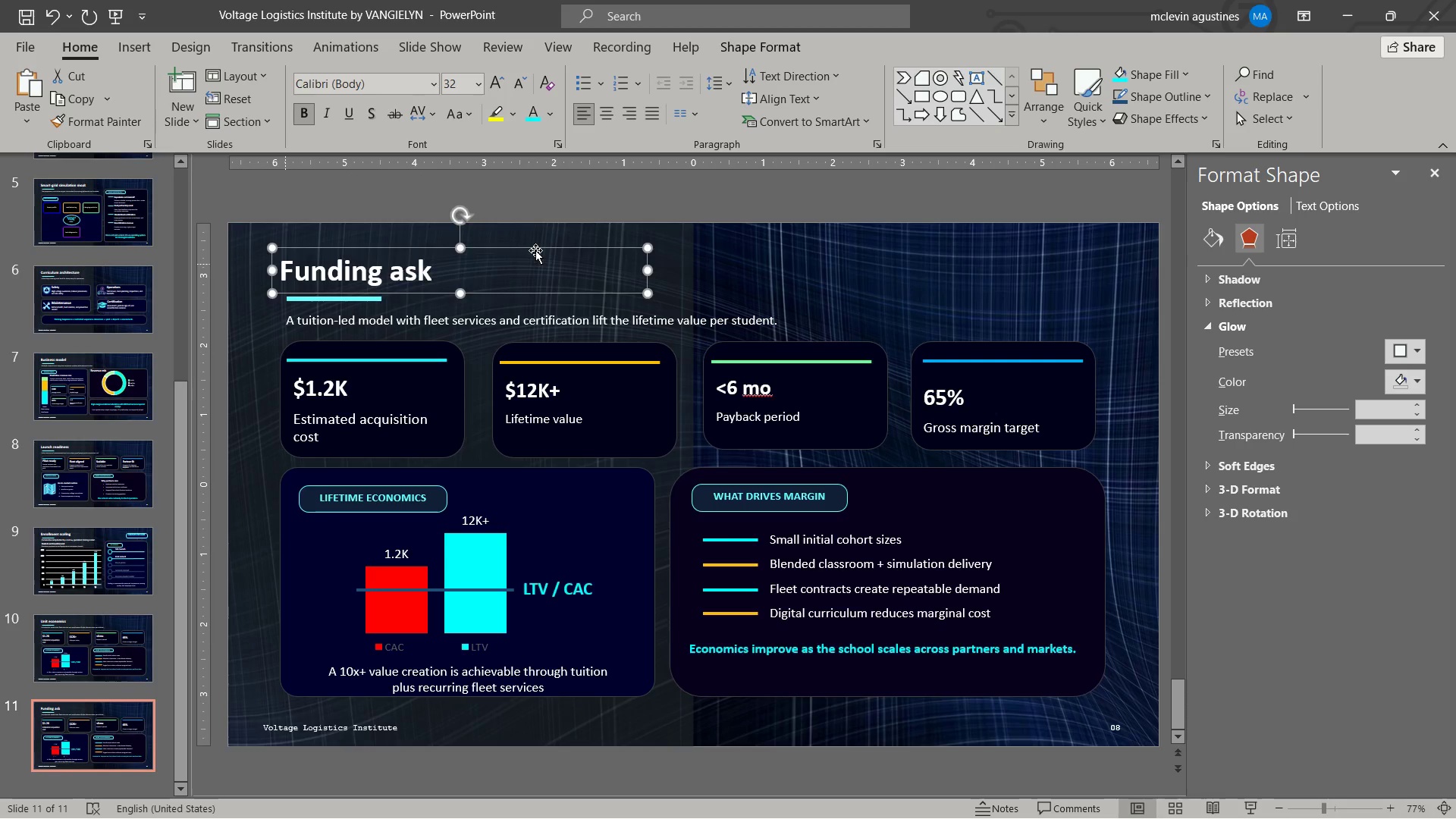 
key(Escape)
 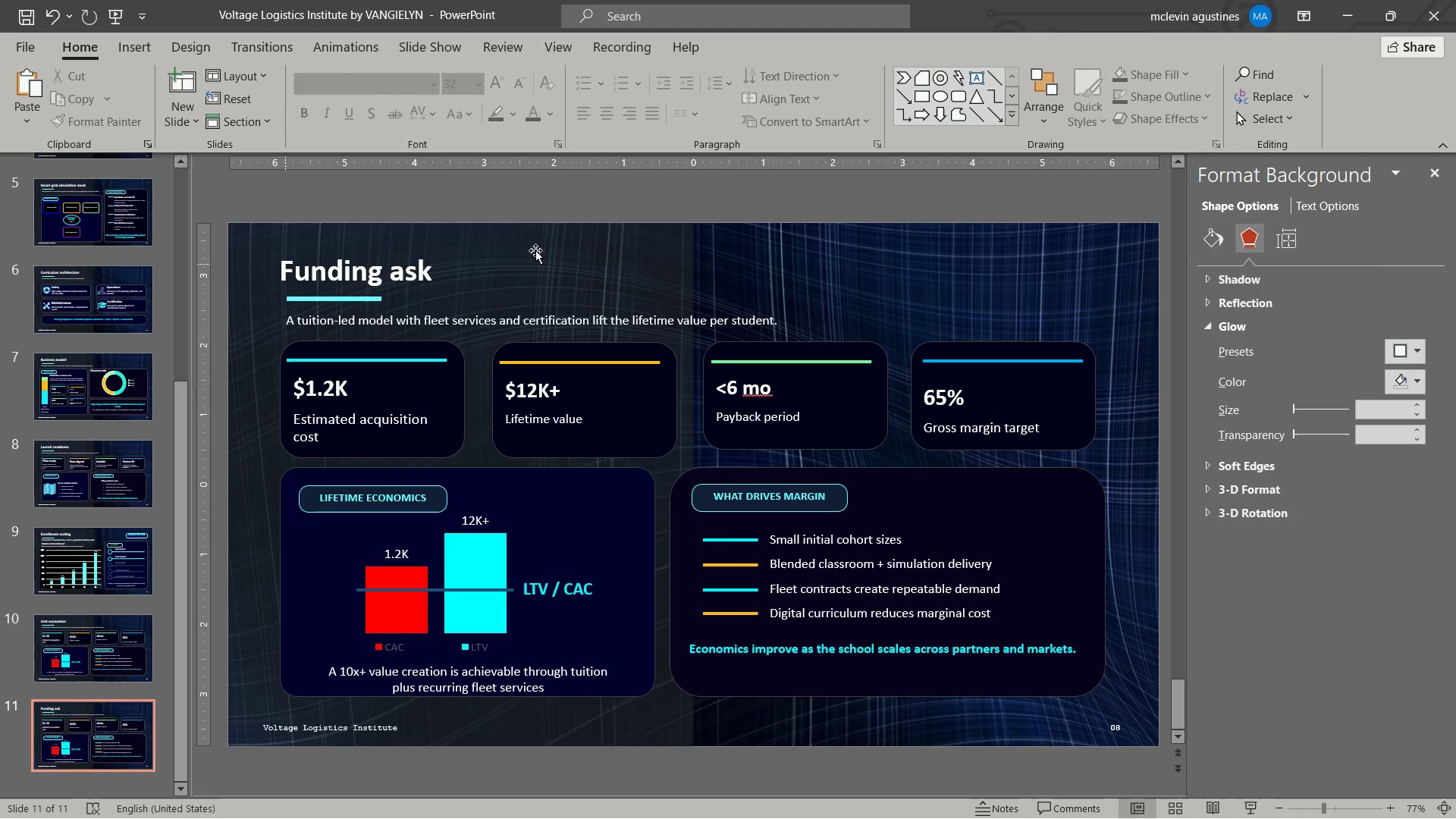 
key(Control+S)
 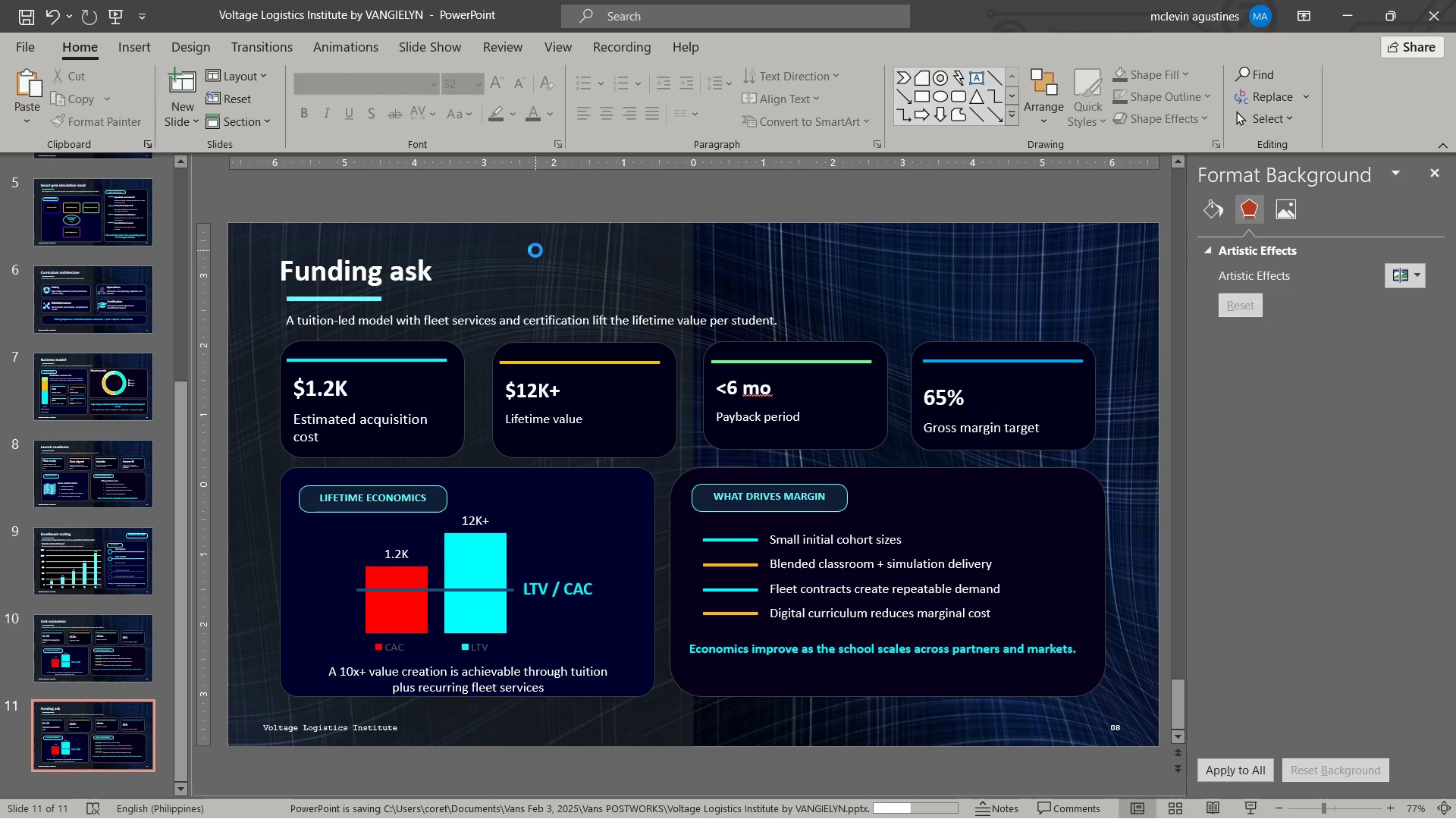 
key(Alt+Tab)